 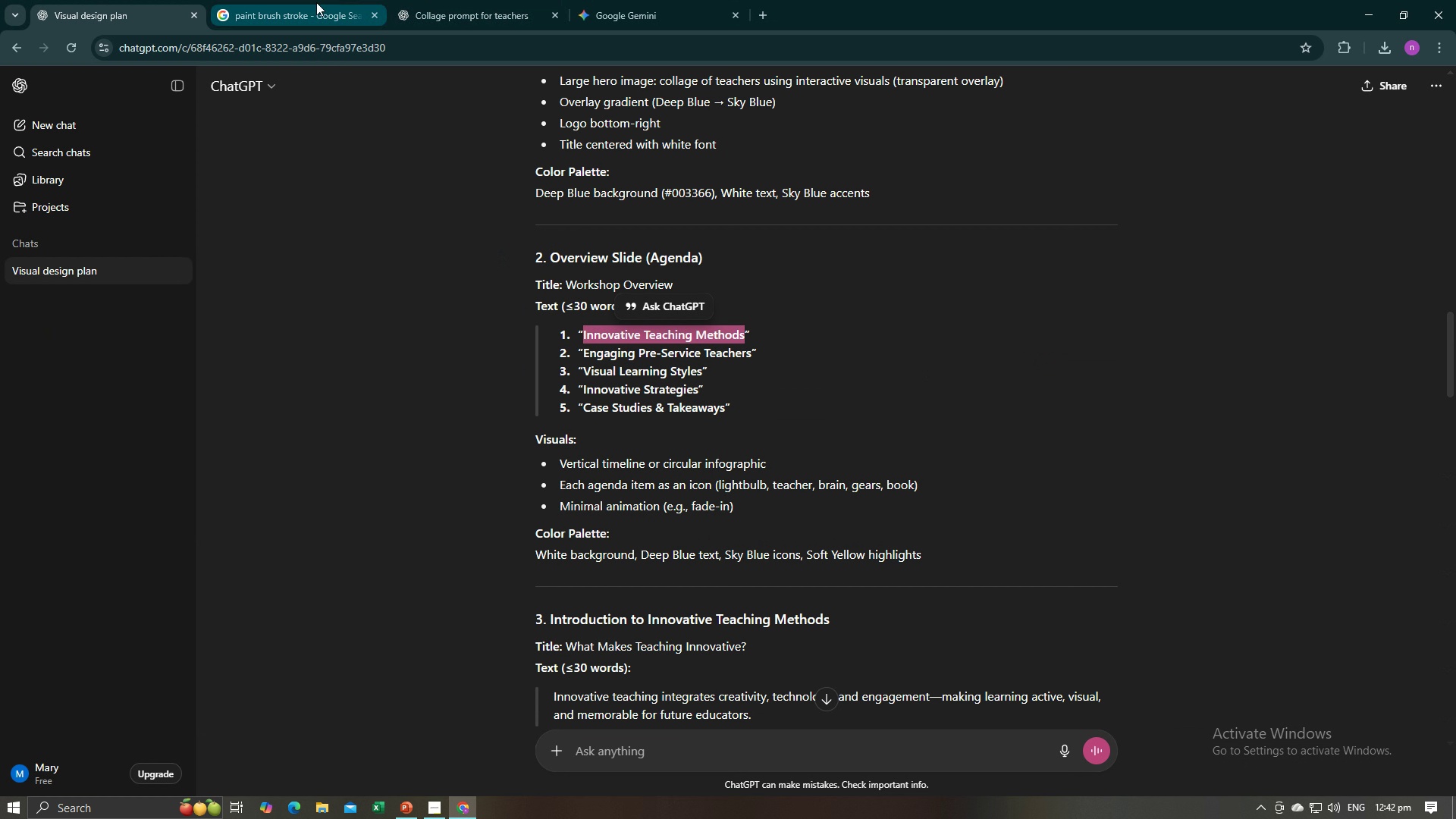 
scroll: coordinate [699, 322], scroll_direction: up, amount: 6.0
 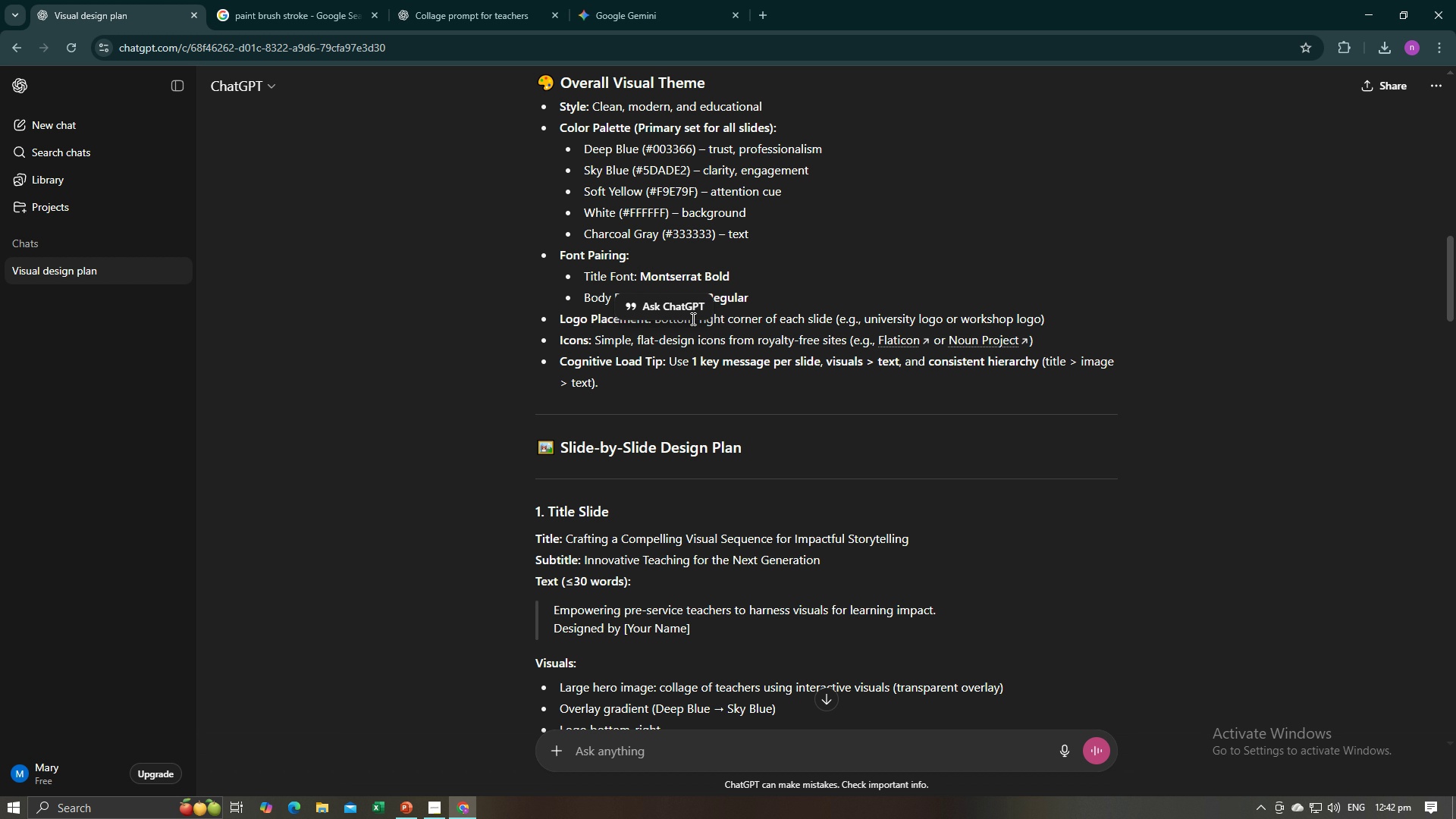 
wait(8.09)
 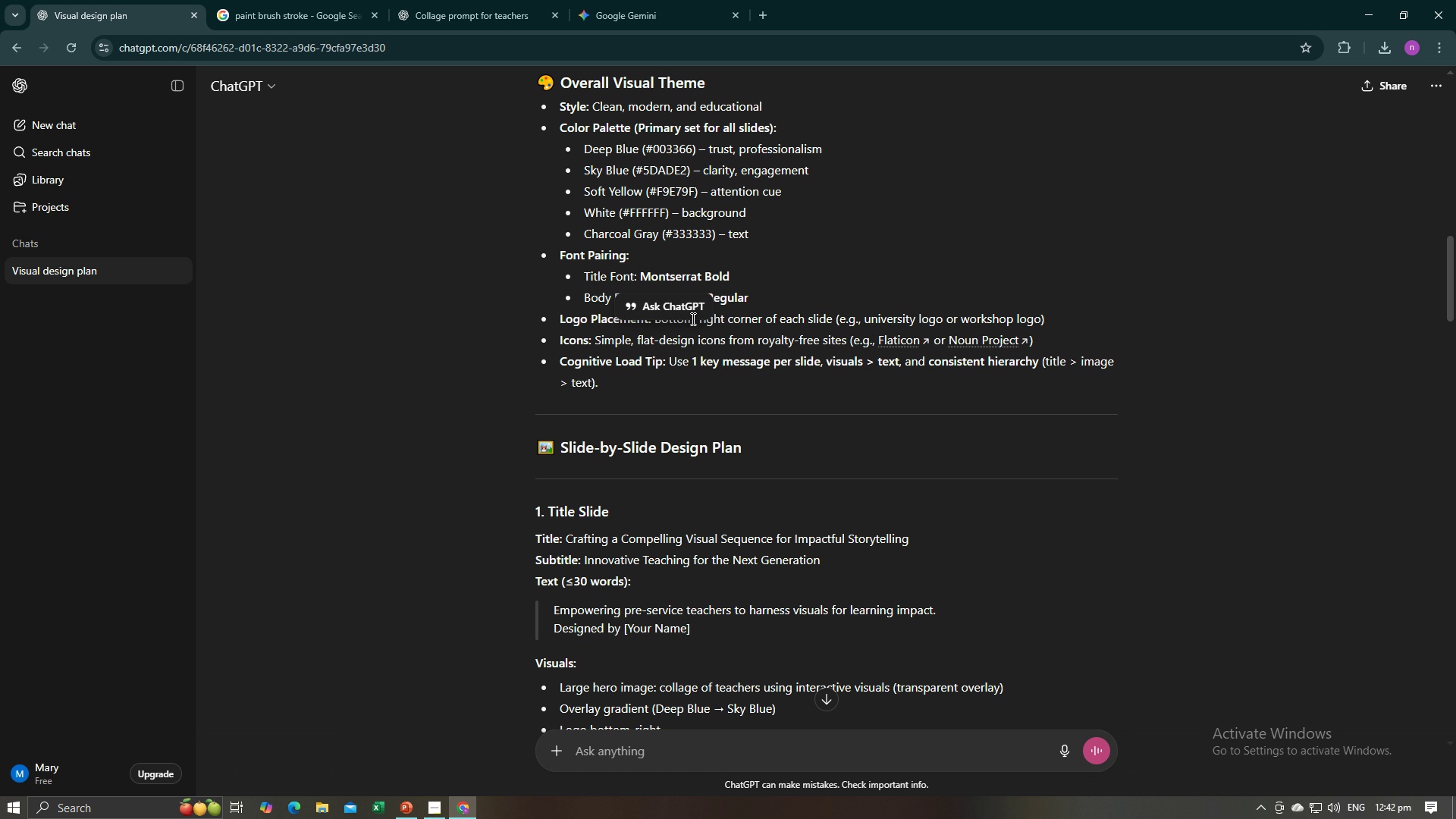 
key(Alt+AltLeft)
 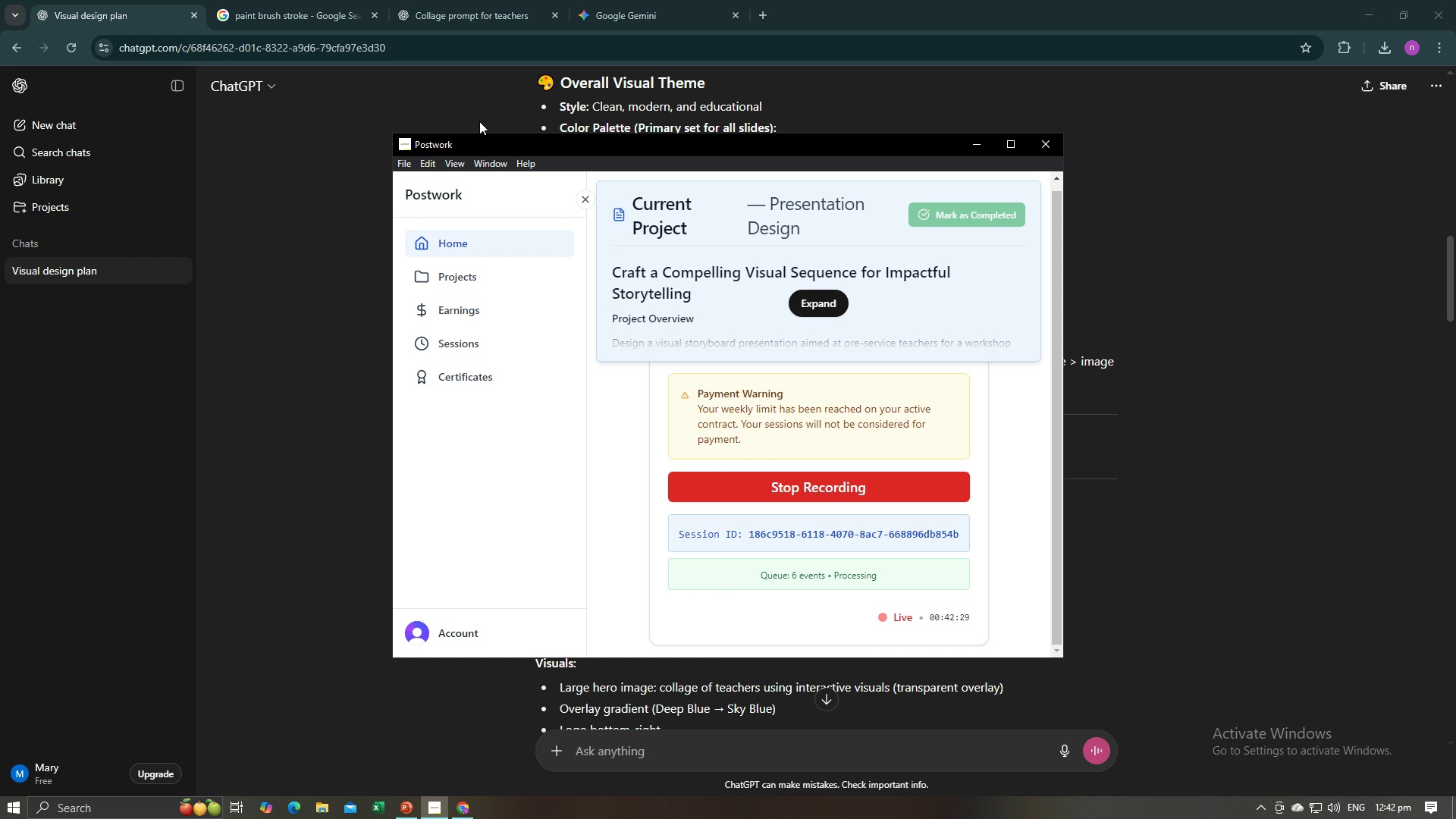 
key(Alt+Tab)